 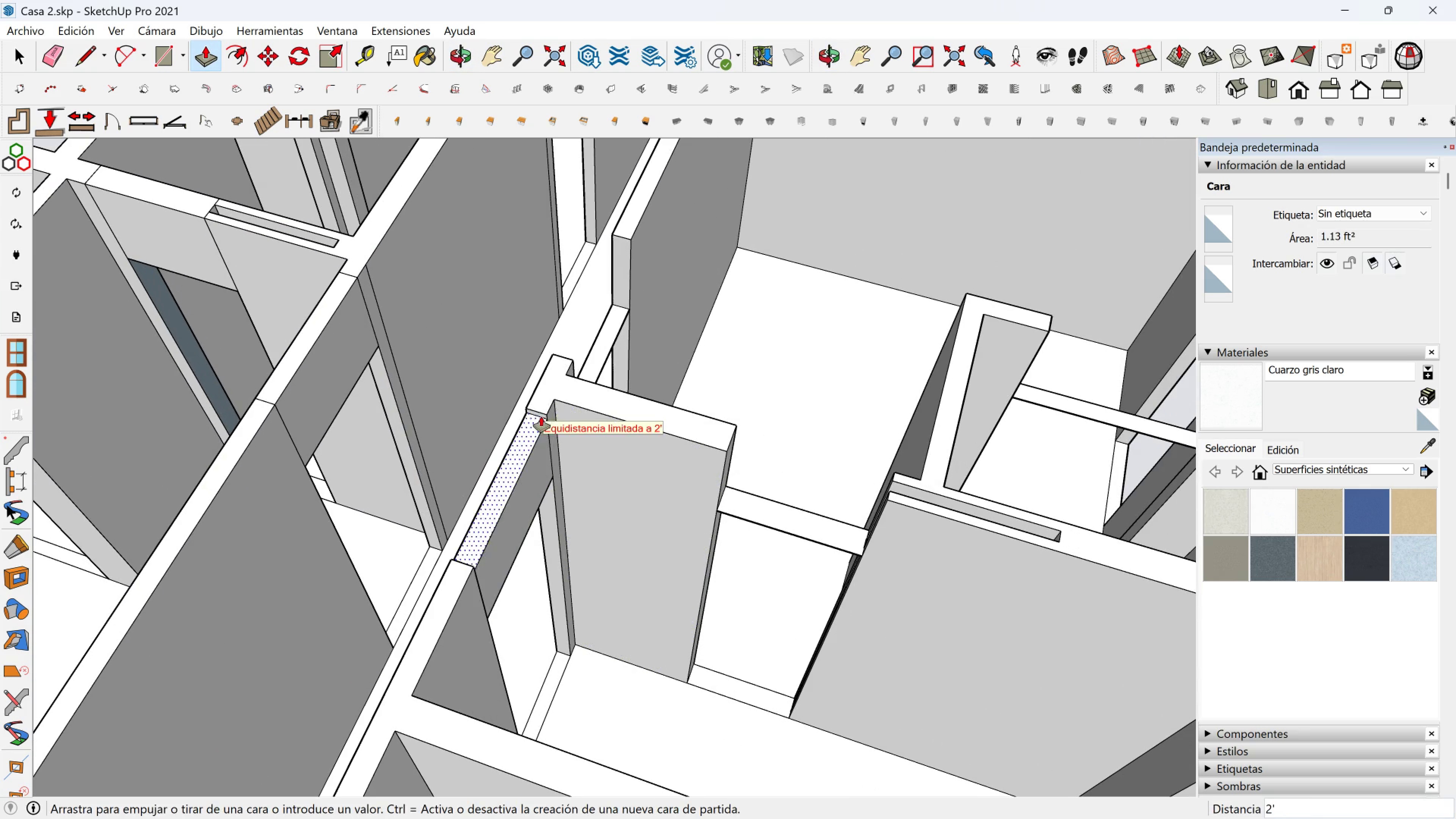 
left_click([544, 406])
 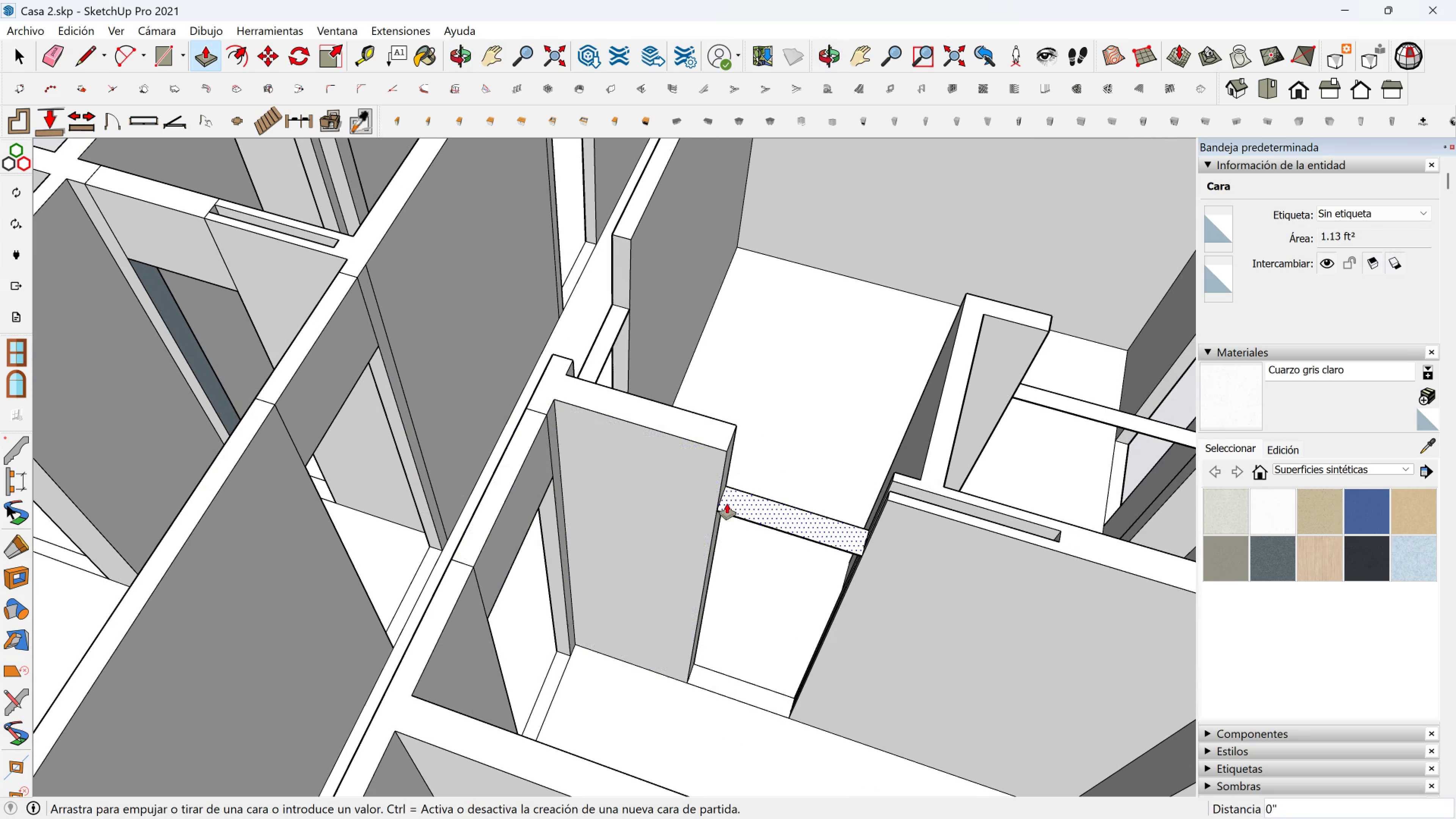 
left_click([727, 504])
 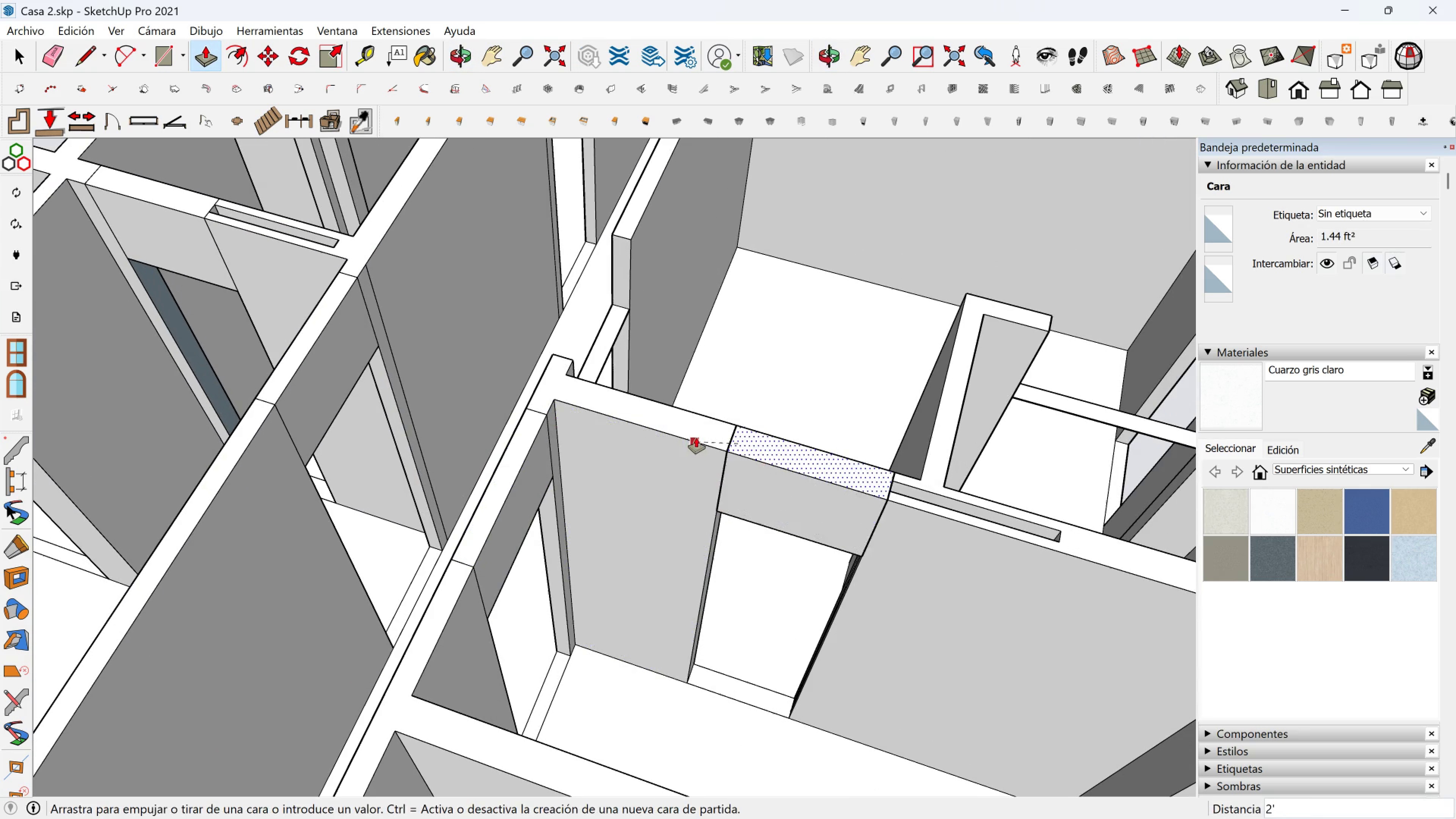 
left_click([696, 438])
 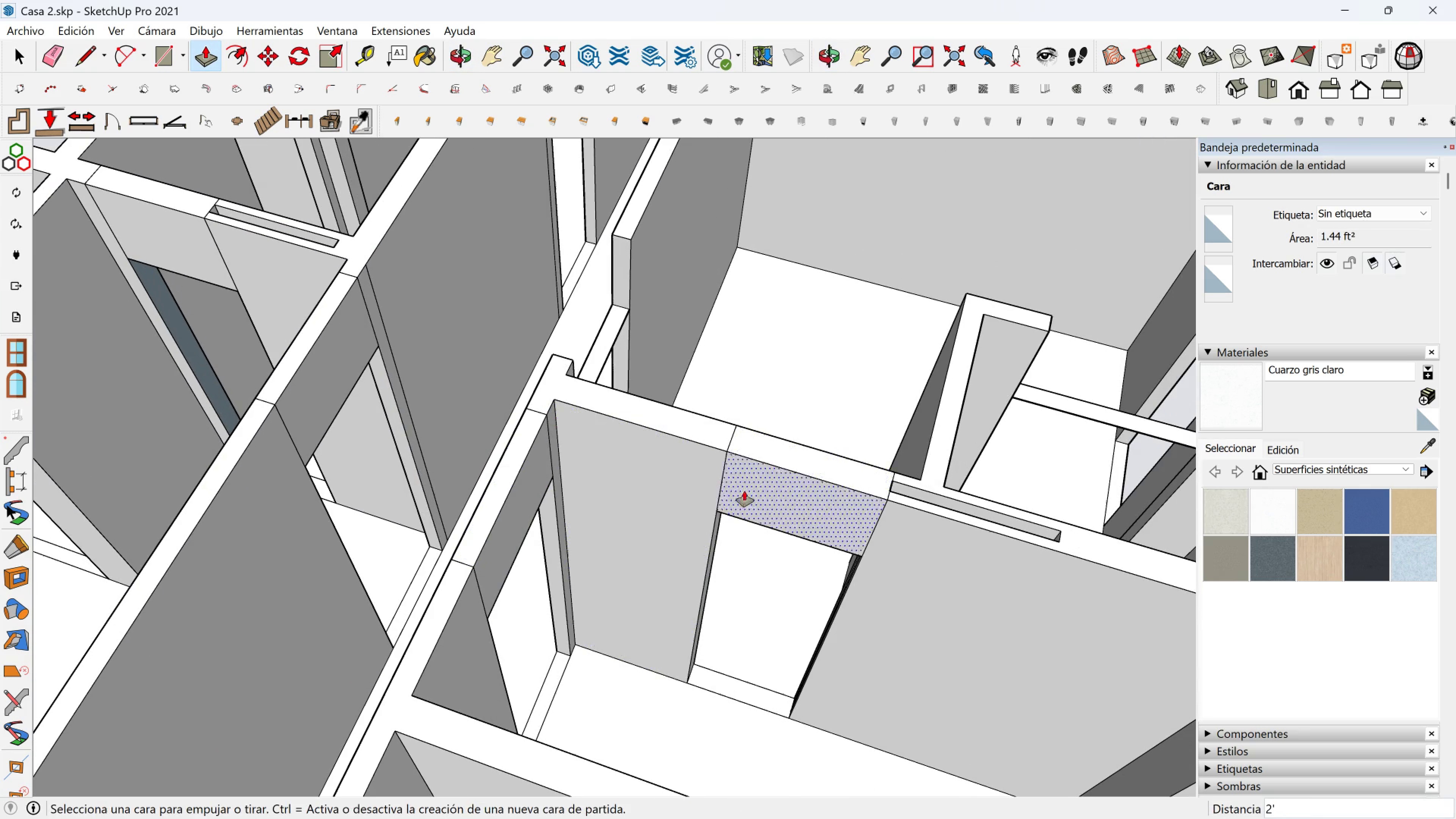 
scroll: coordinate [776, 512], scroll_direction: down, amount: 2.0